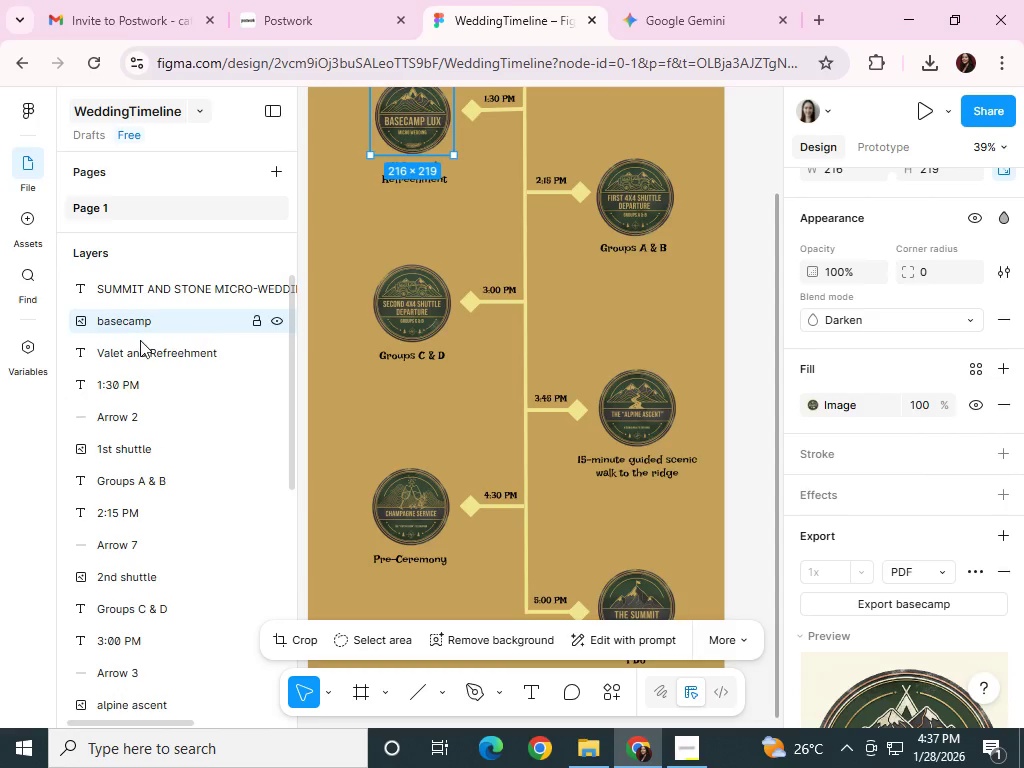 
left_click([142, 349])
 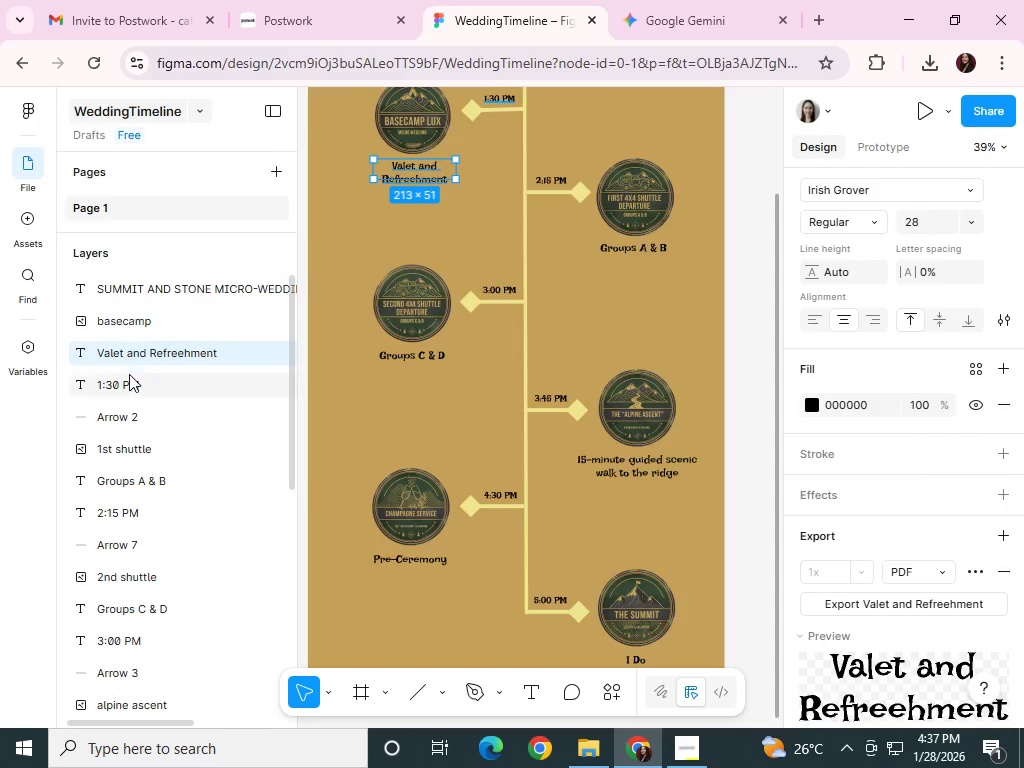 
left_click([129, 386])
 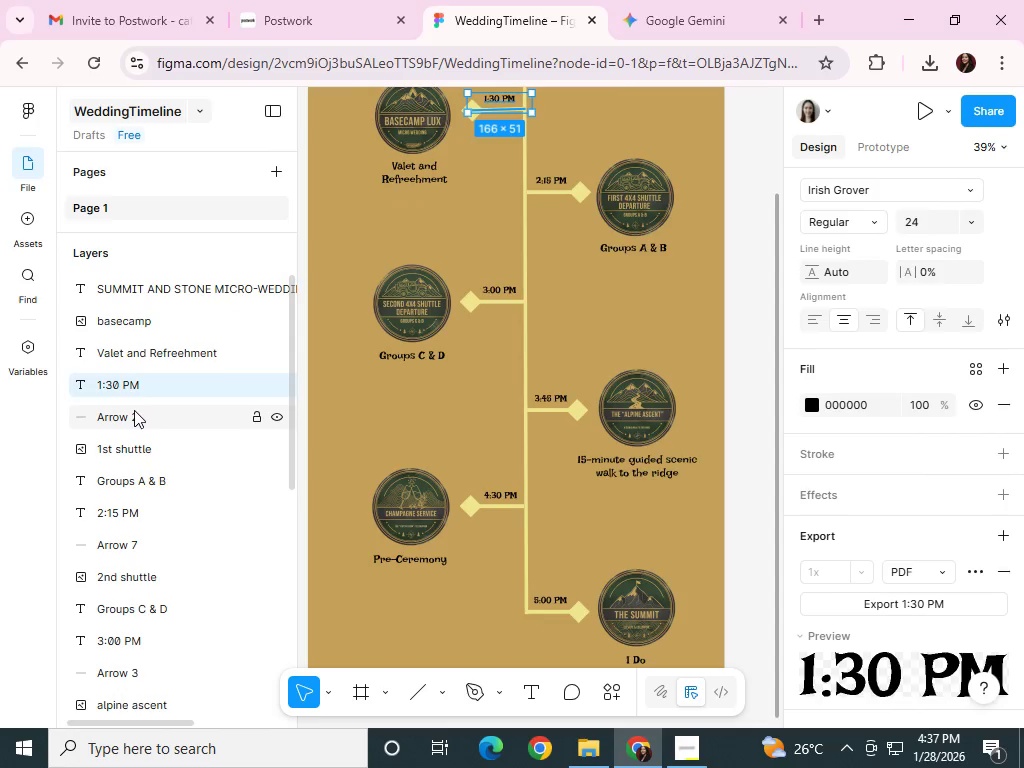 
left_click([131, 416])
 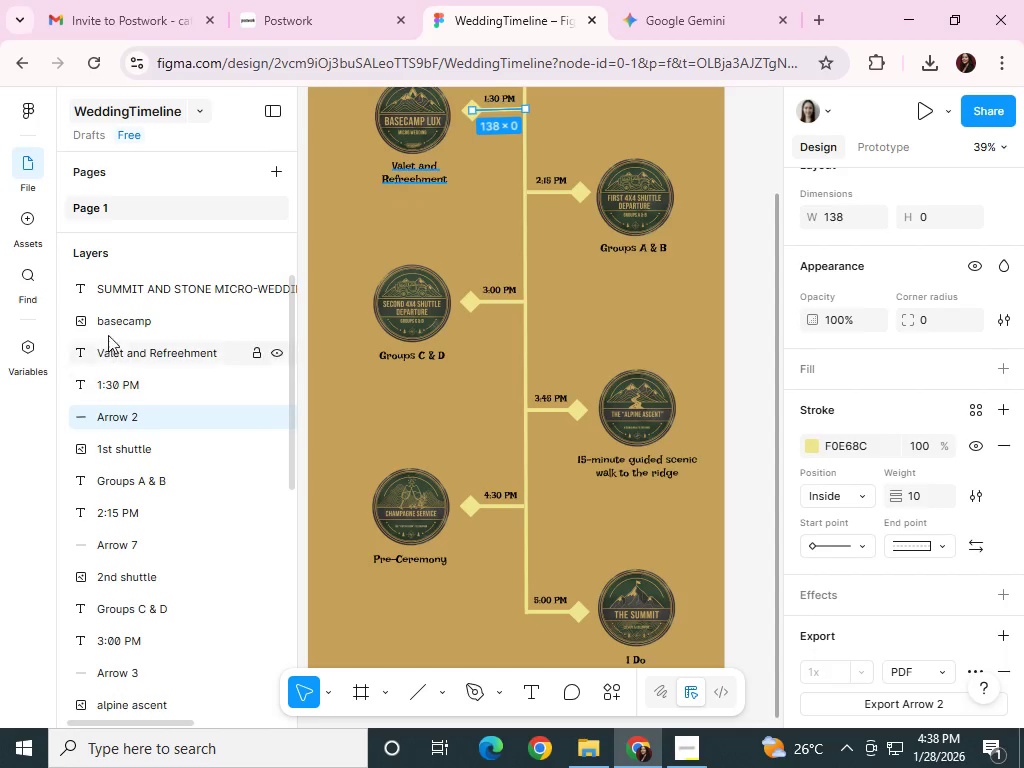 
left_click([118, 284])
 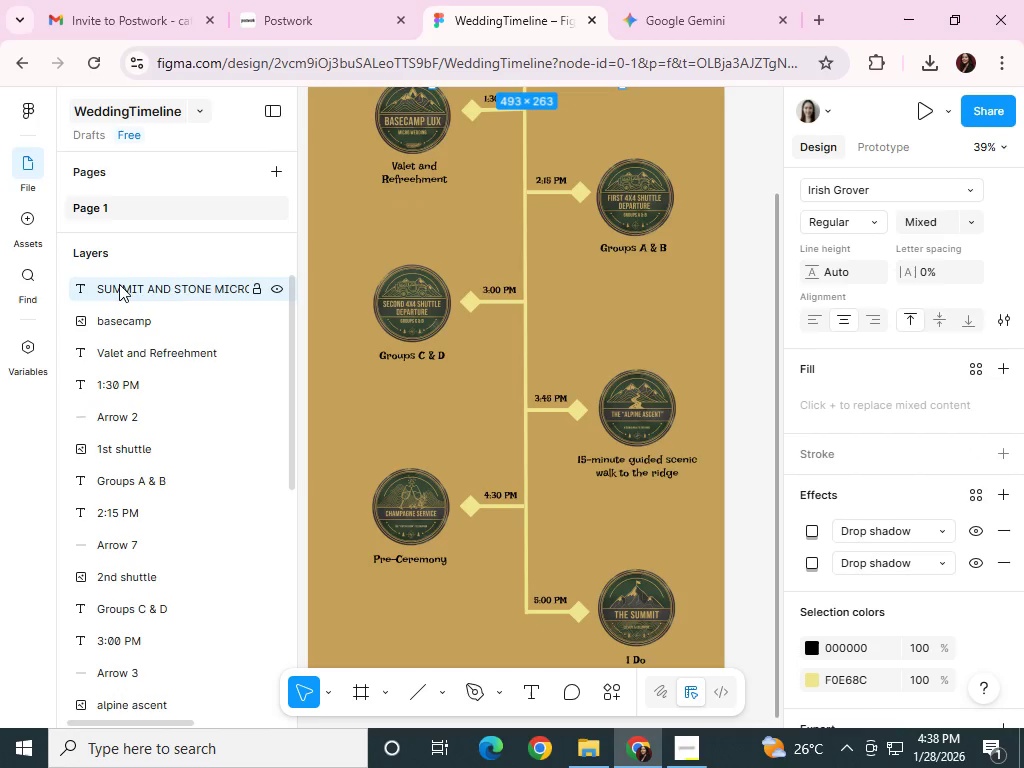 
hold_key(key=ControlLeft, duration=1.5)
left_click([119, 316])
 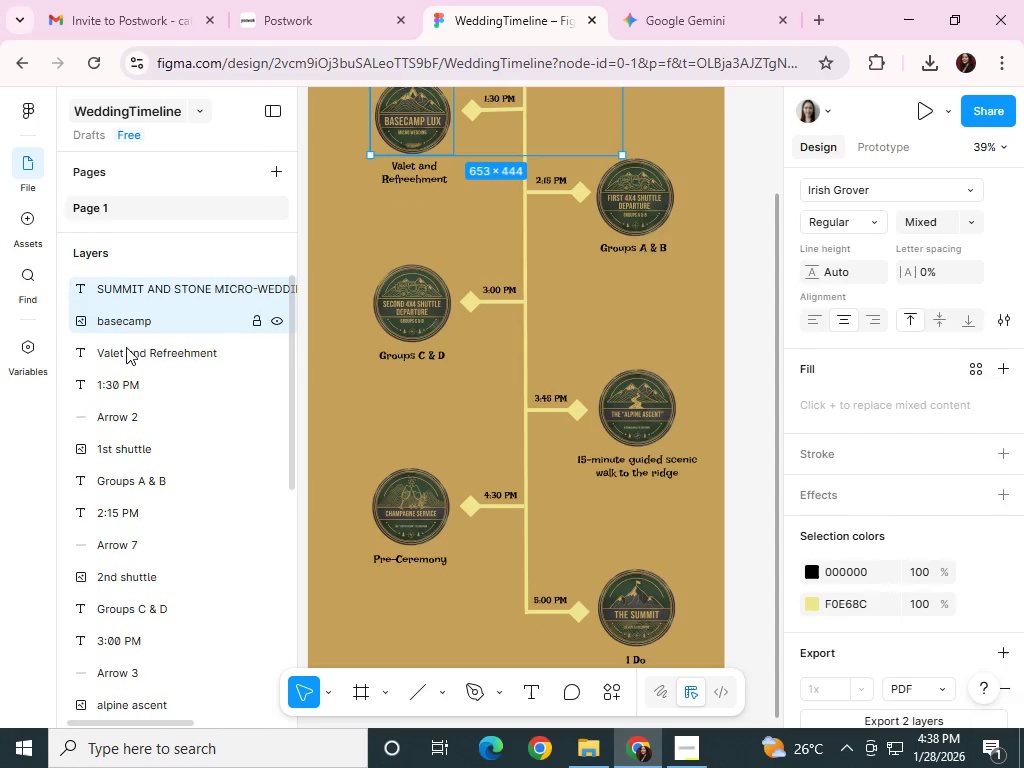 
left_click([126, 347])
 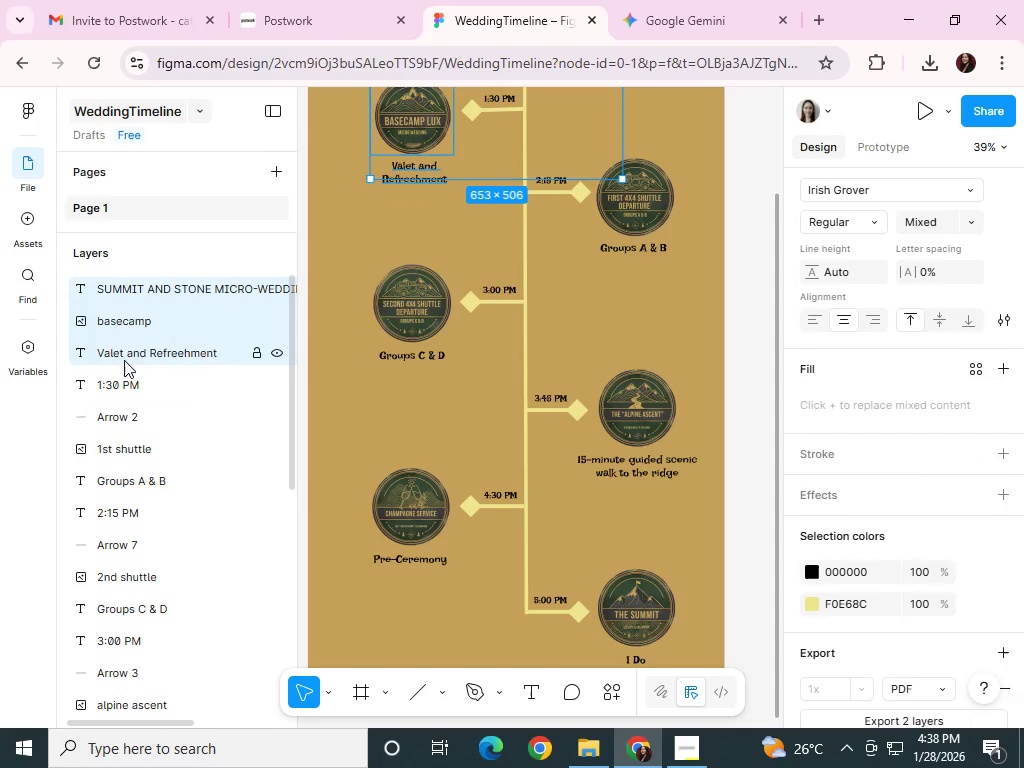 
hold_key(key=ControlLeft, duration=1.52)
left_click([117, 388])
 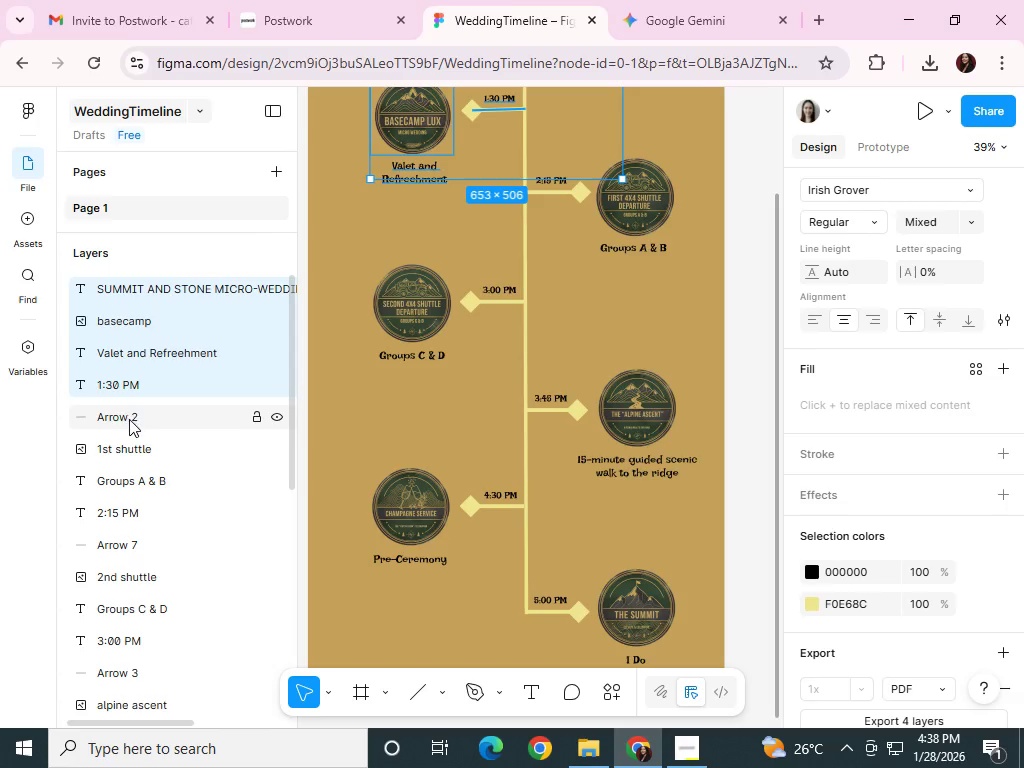 
hold_key(key=ControlLeft, duration=1.08)
left_click([129, 419])
 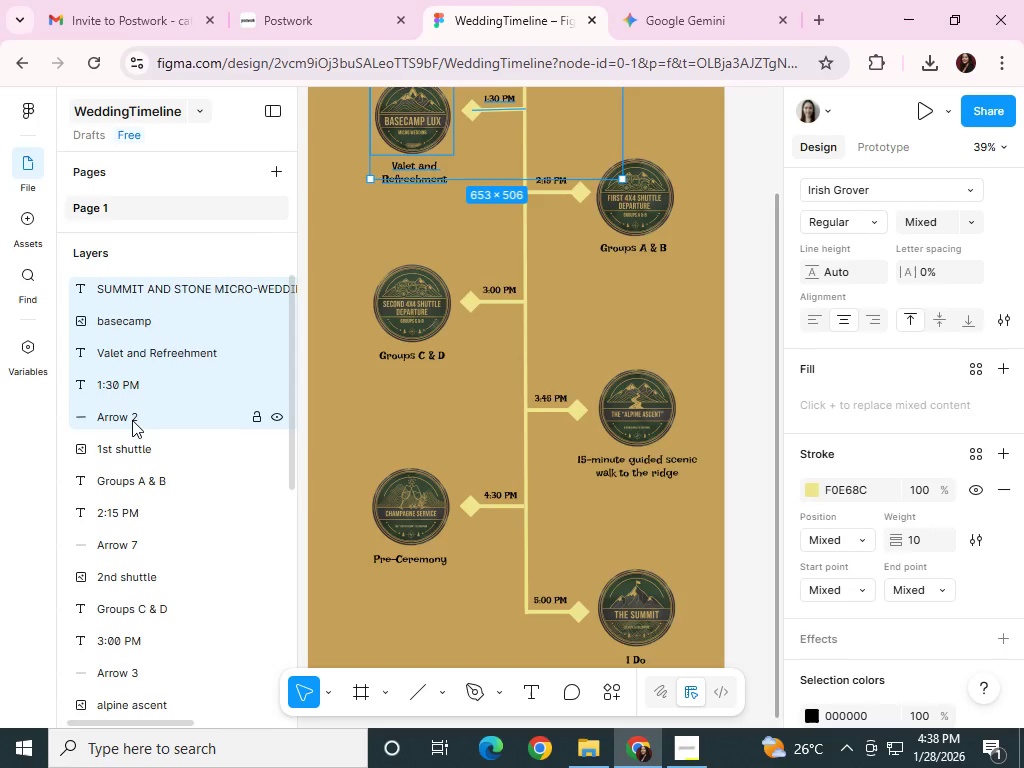 
right_click([132, 420])
 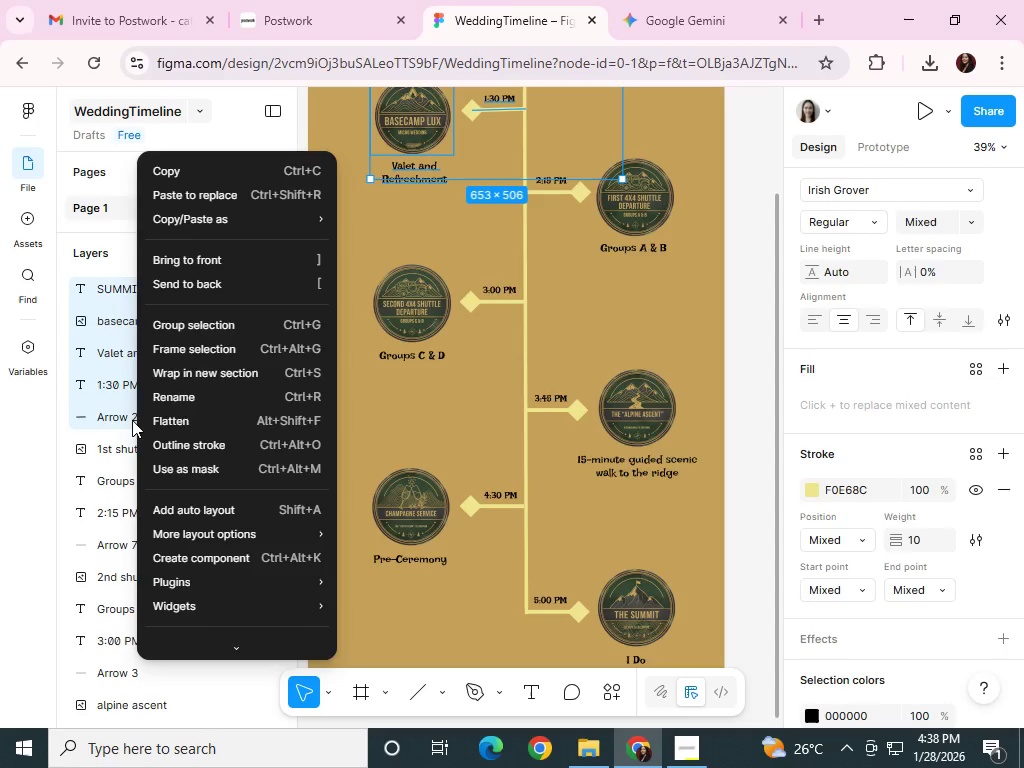 
left_click([115, 402])
 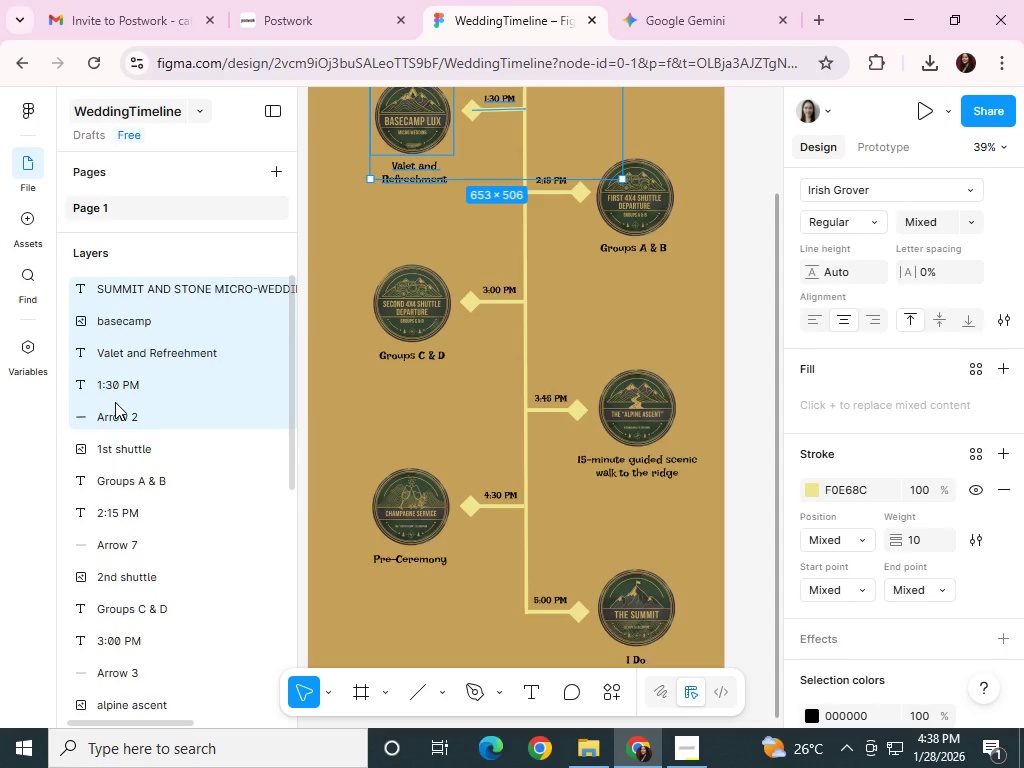 
right_click([115, 402])
 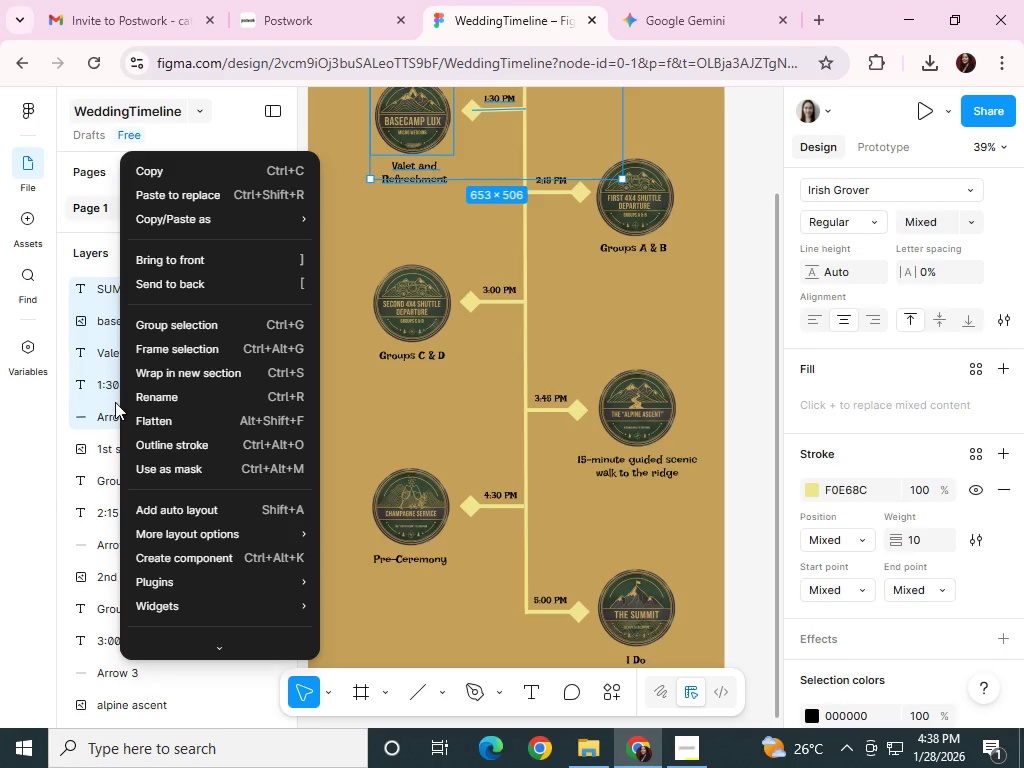 
left_click([115, 402])
 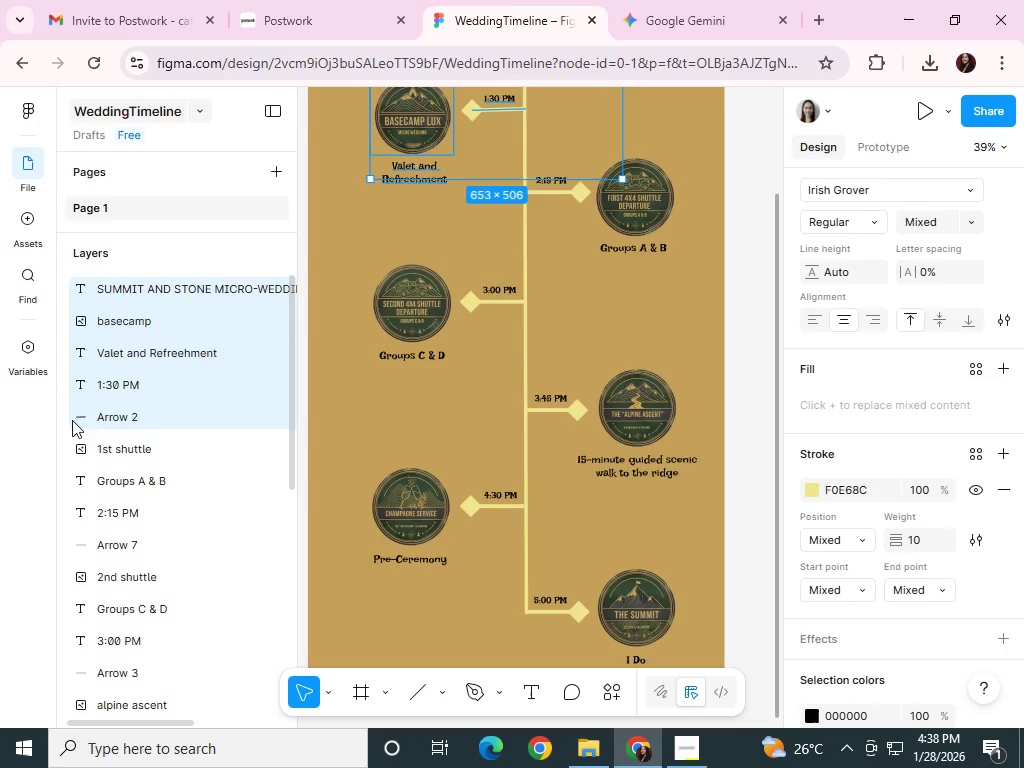 
left_click([53, 429])
 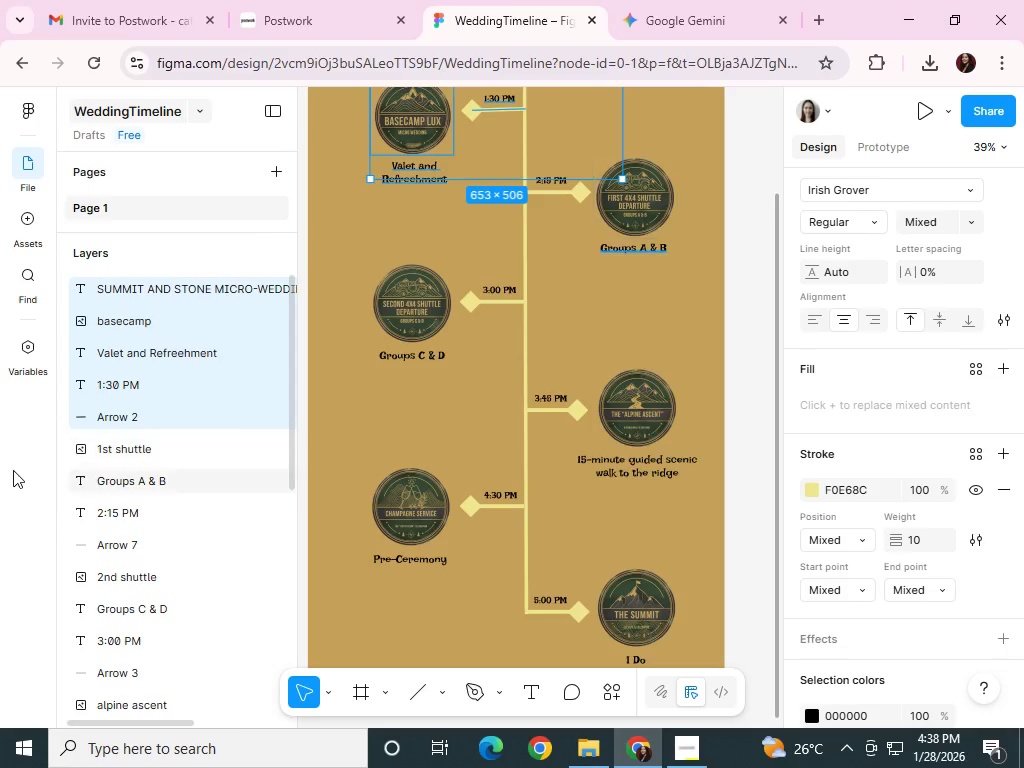 
left_click([0, 465])
 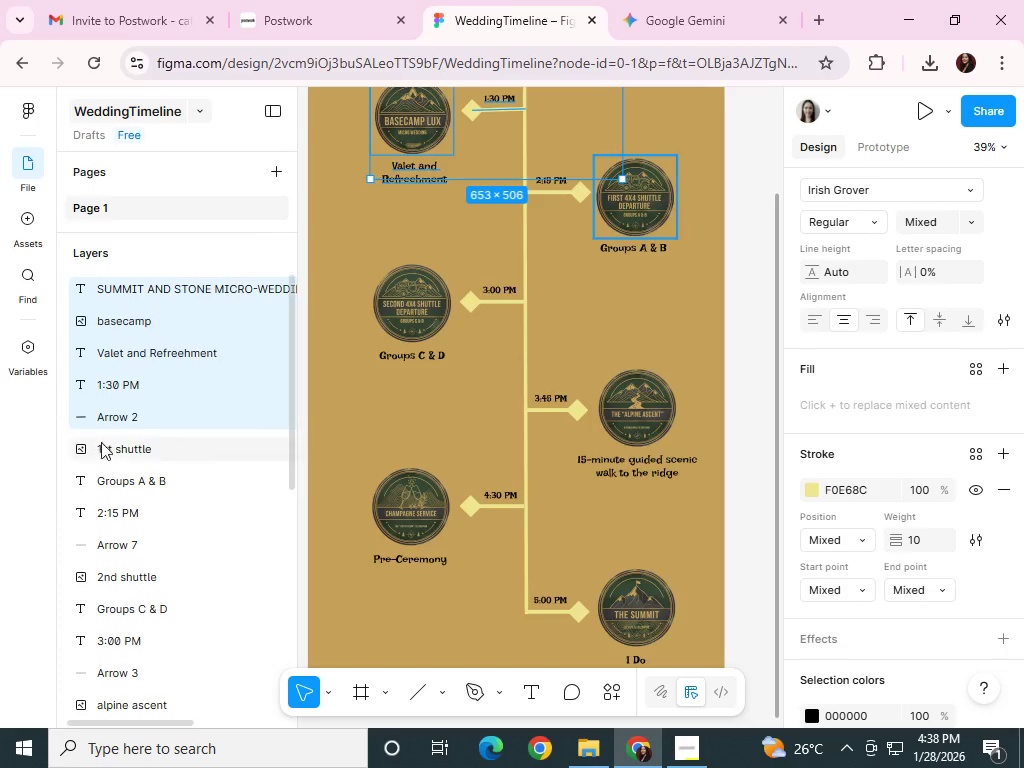 
left_click([125, 425])
 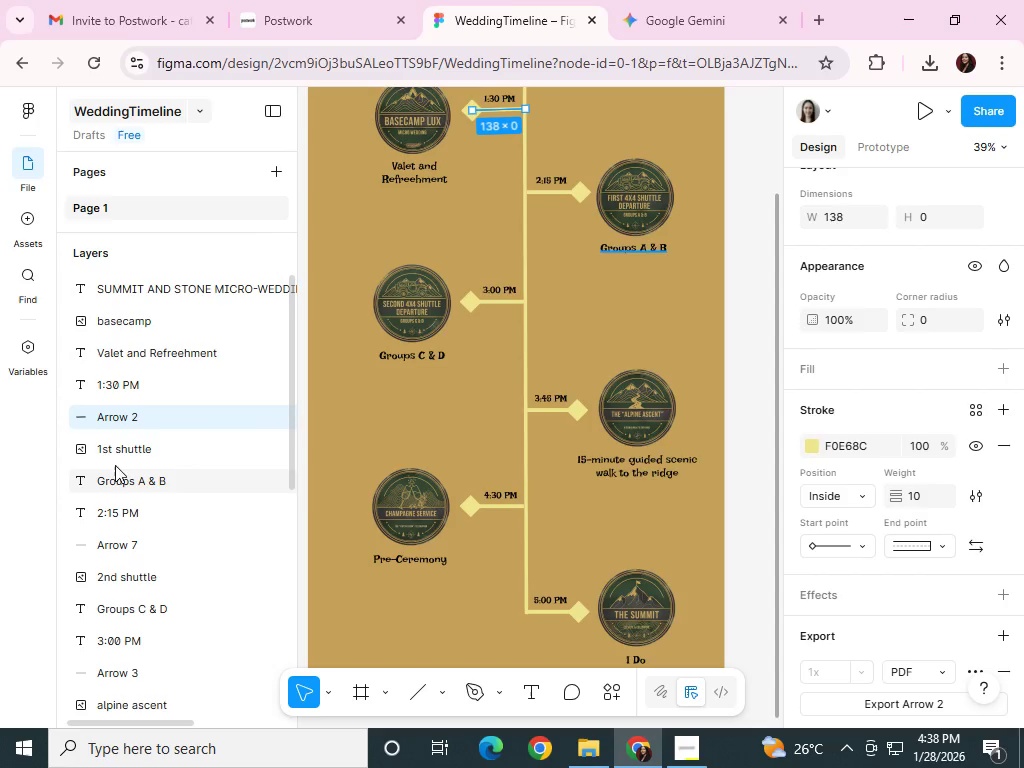 
left_click([121, 454])
 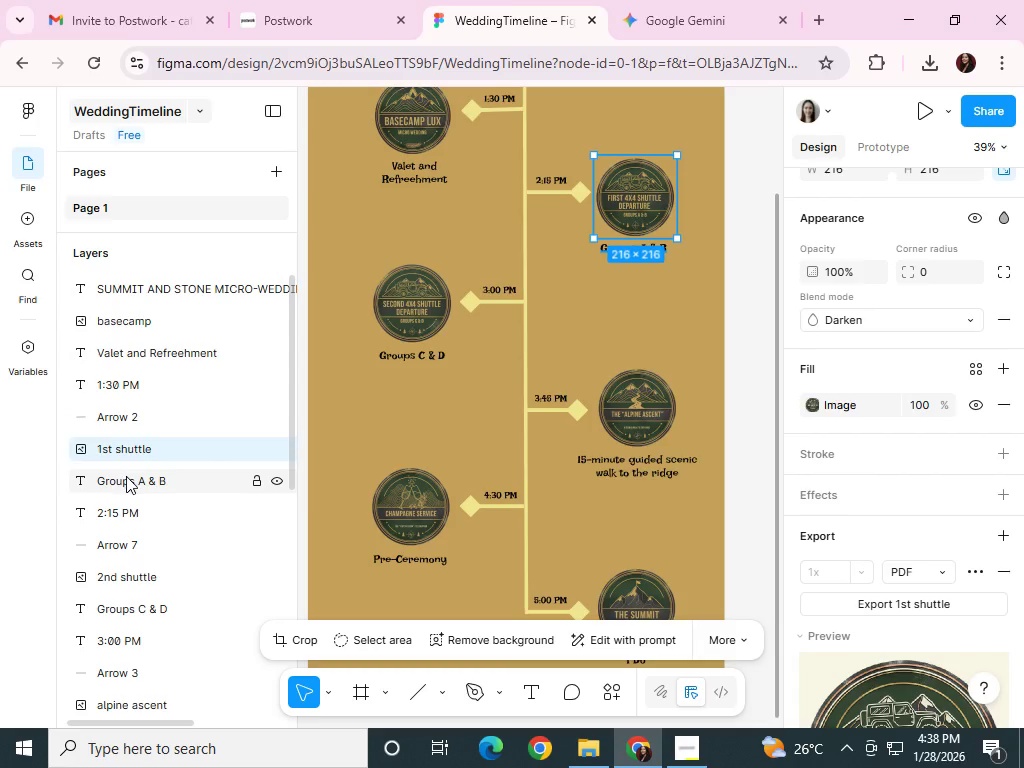 
left_click([126, 478])
 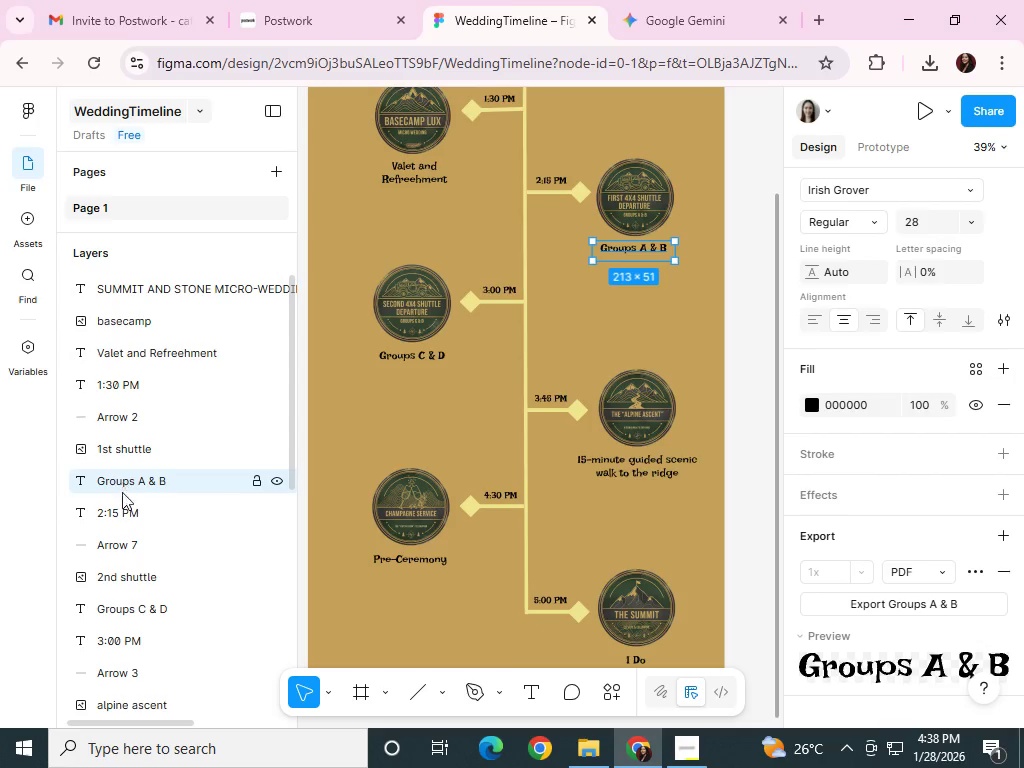 
left_click([119, 510])
 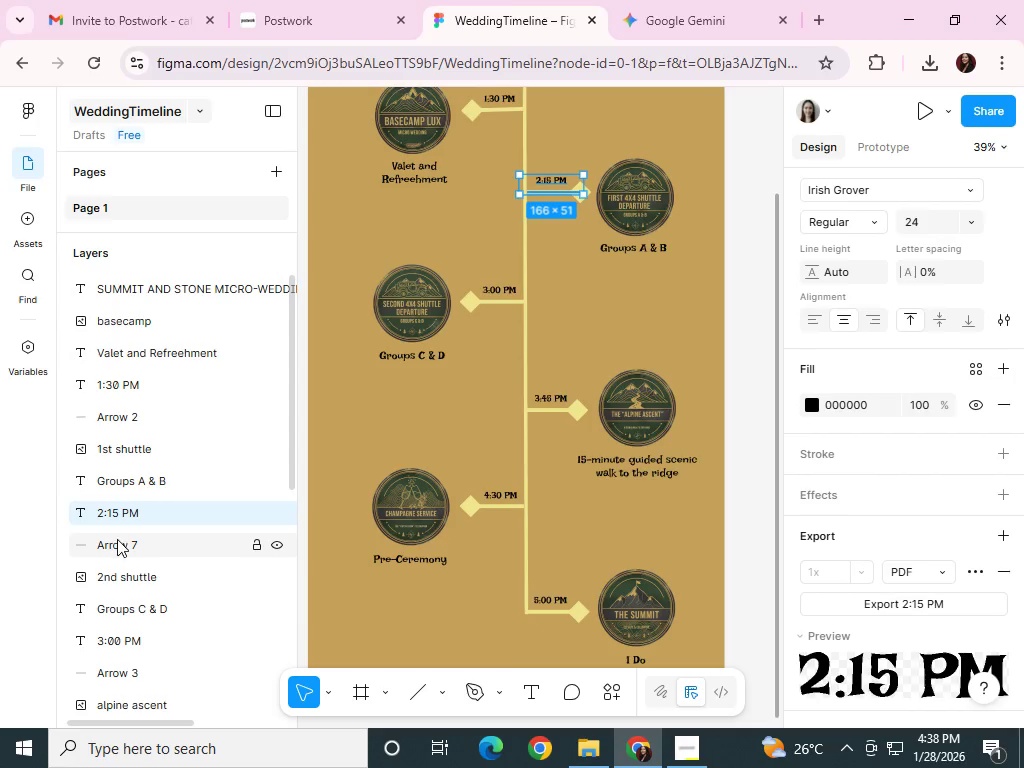 
left_click([114, 548])
 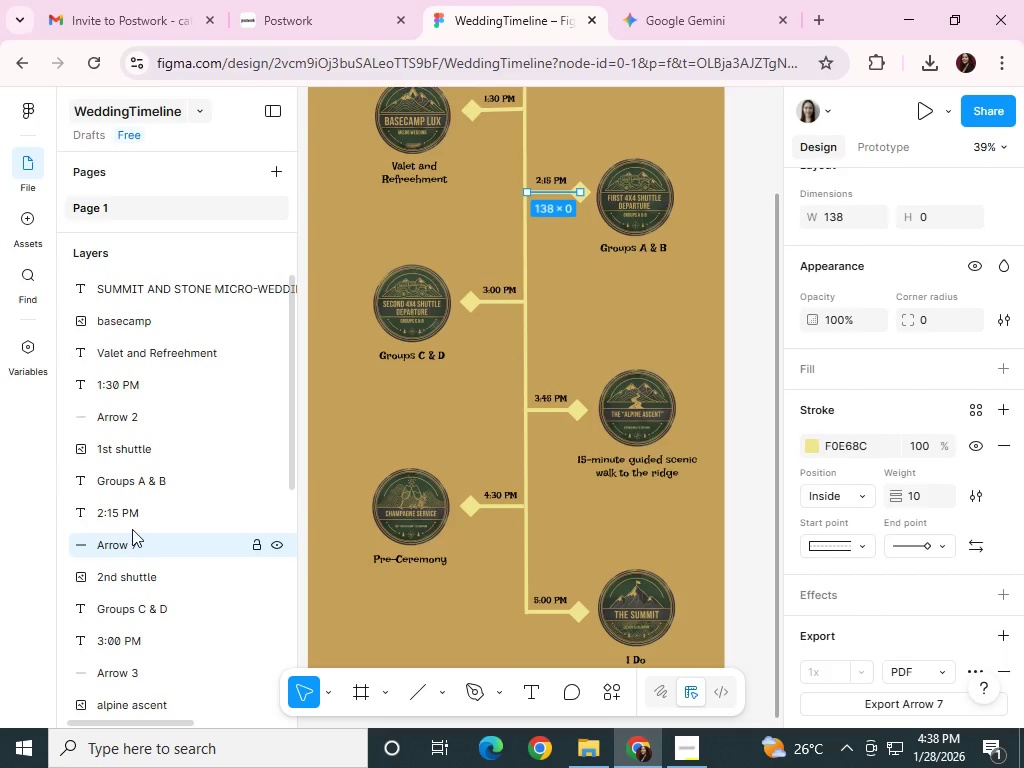 
scroll: coordinate [132, 529], scroll_direction: down, amount: 2.0
 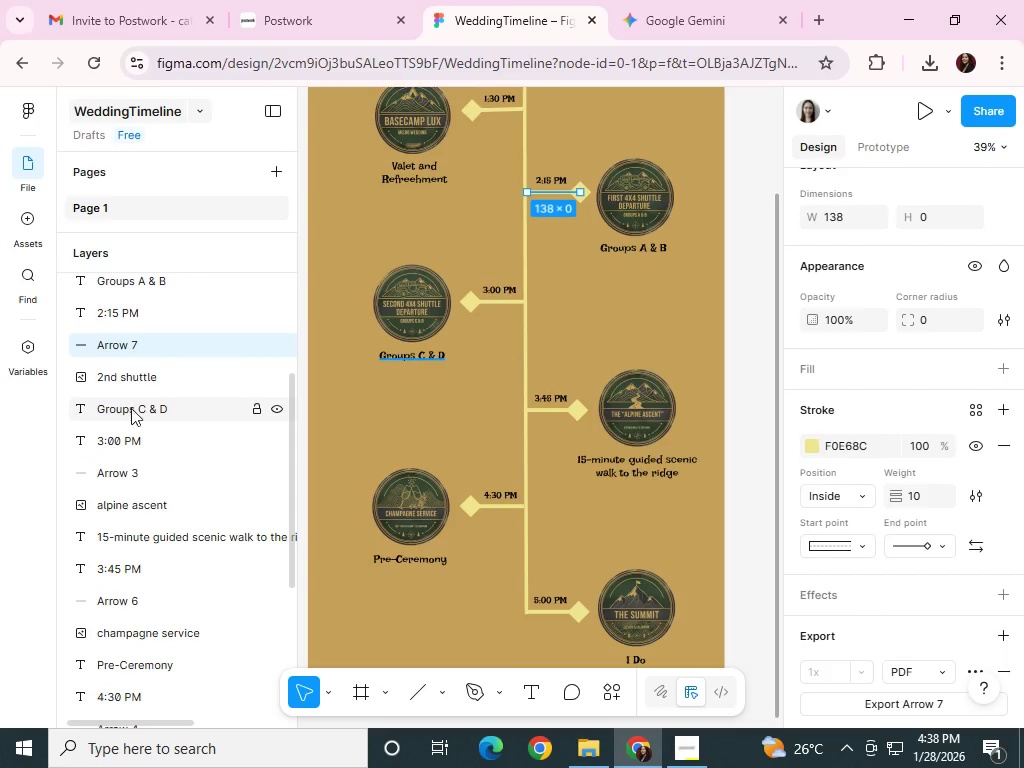 
left_click([134, 373])
 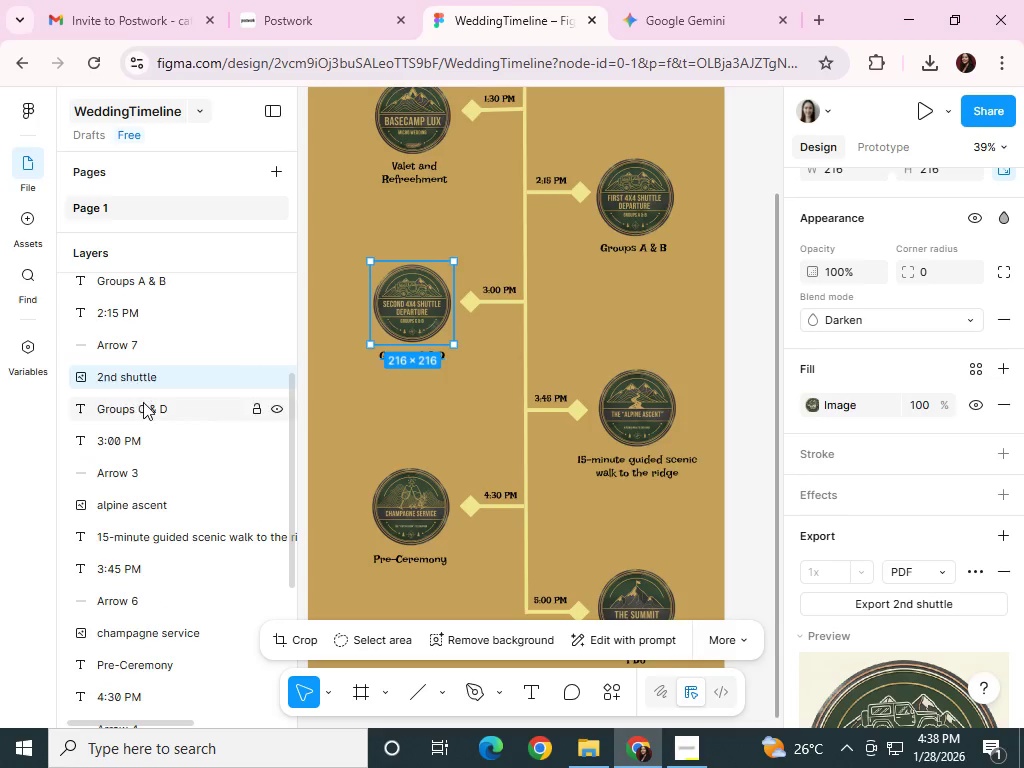 
left_click([143, 402])
 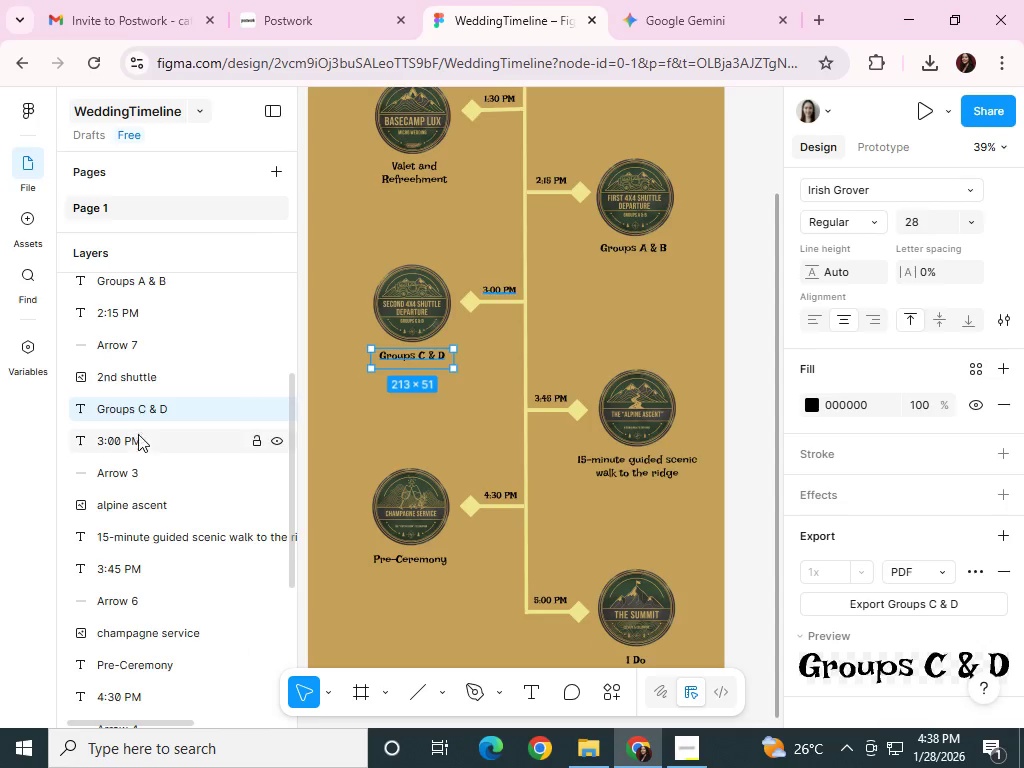 
left_click([125, 438])
 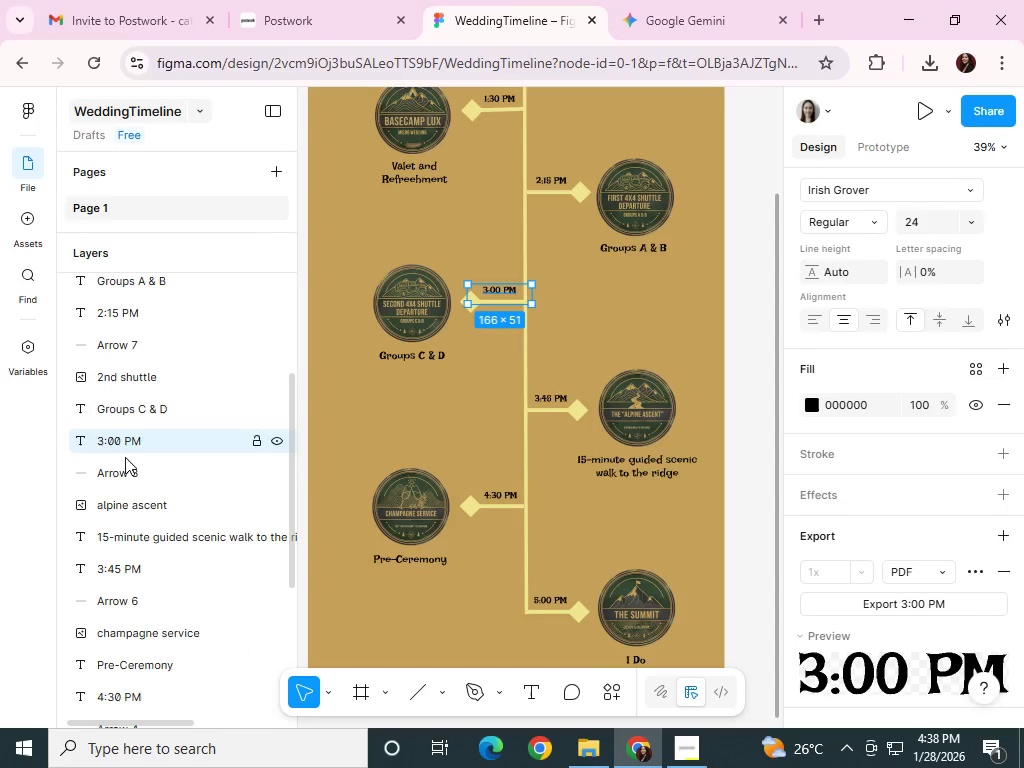 
left_click([124, 472])
 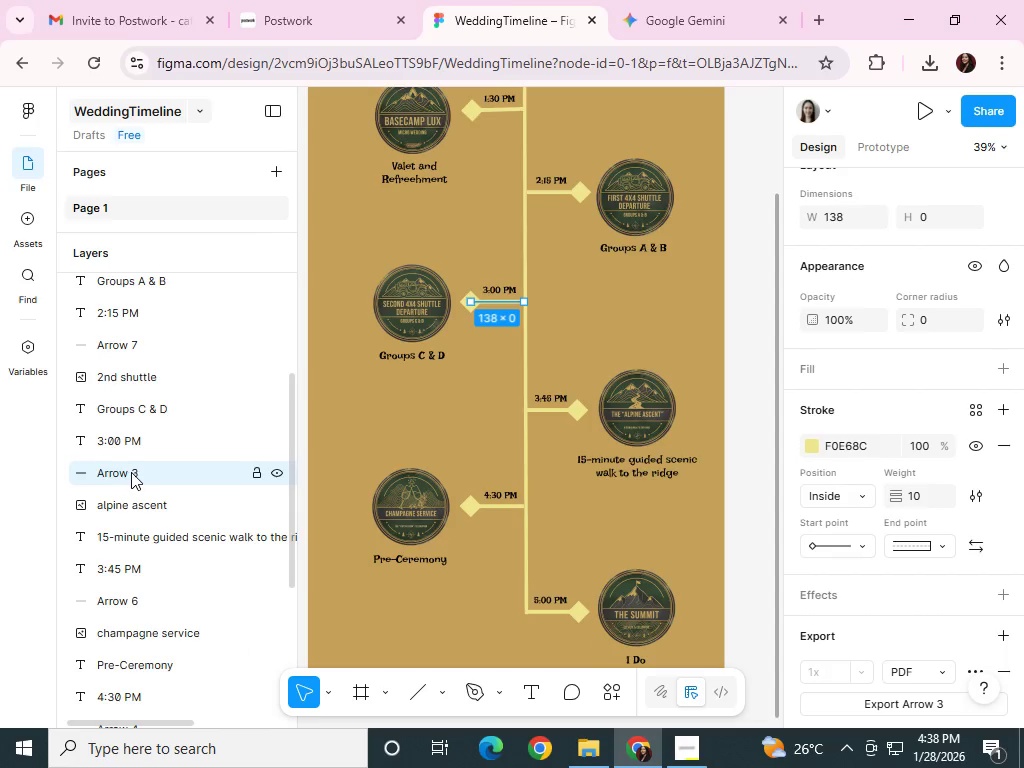 
scroll: coordinate [131, 472], scroll_direction: down, amount: 2.0
 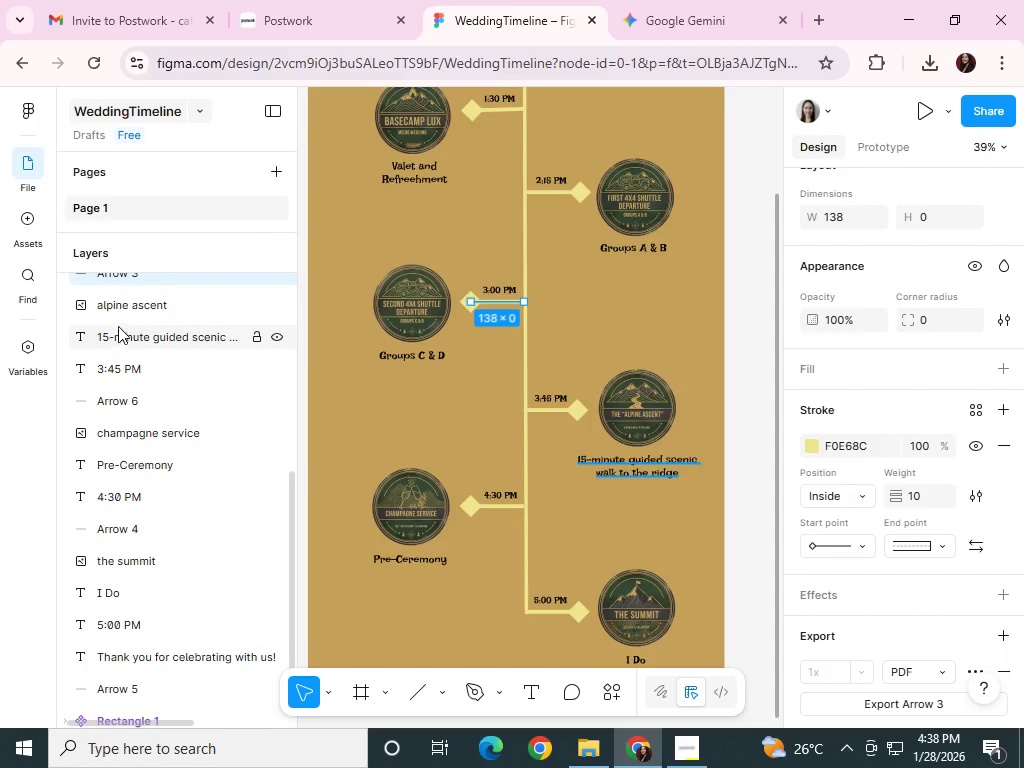 
left_click([131, 303])
 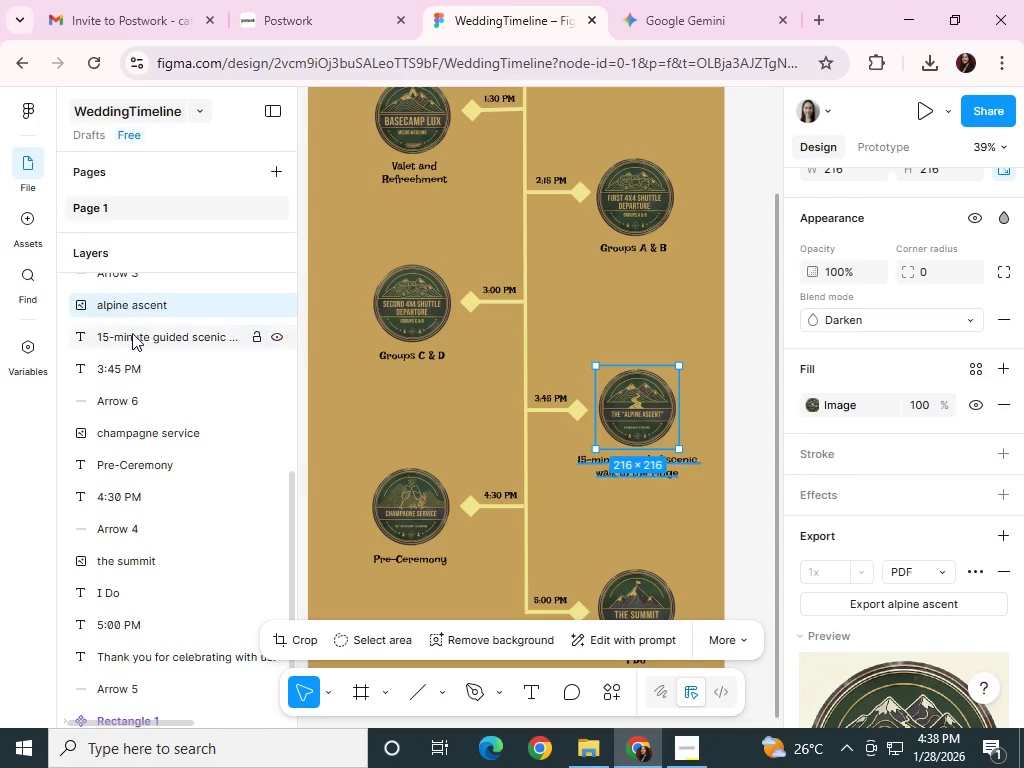 
left_click([133, 334])
 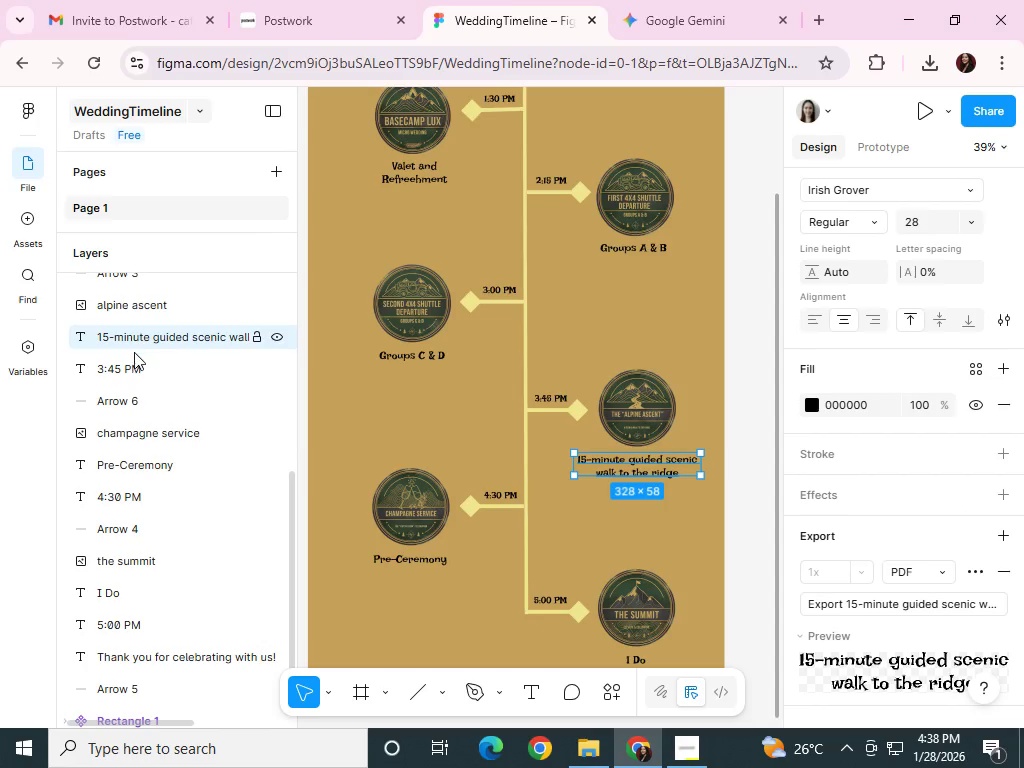 
left_click([129, 365])
 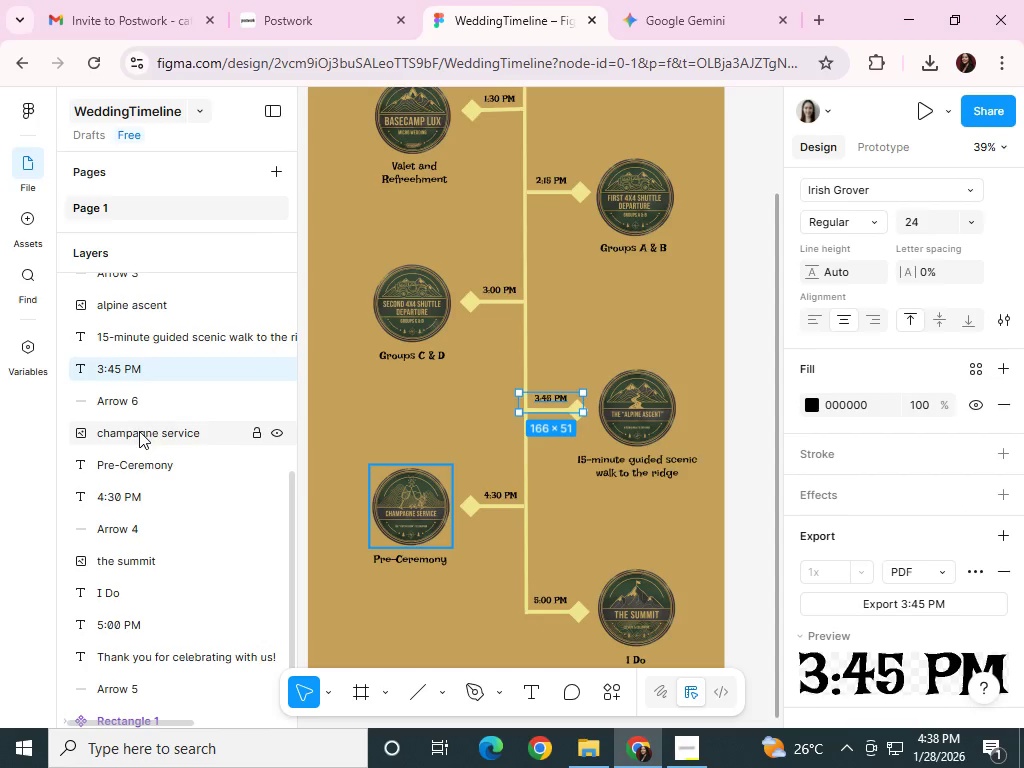 
left_click([131, 389])
 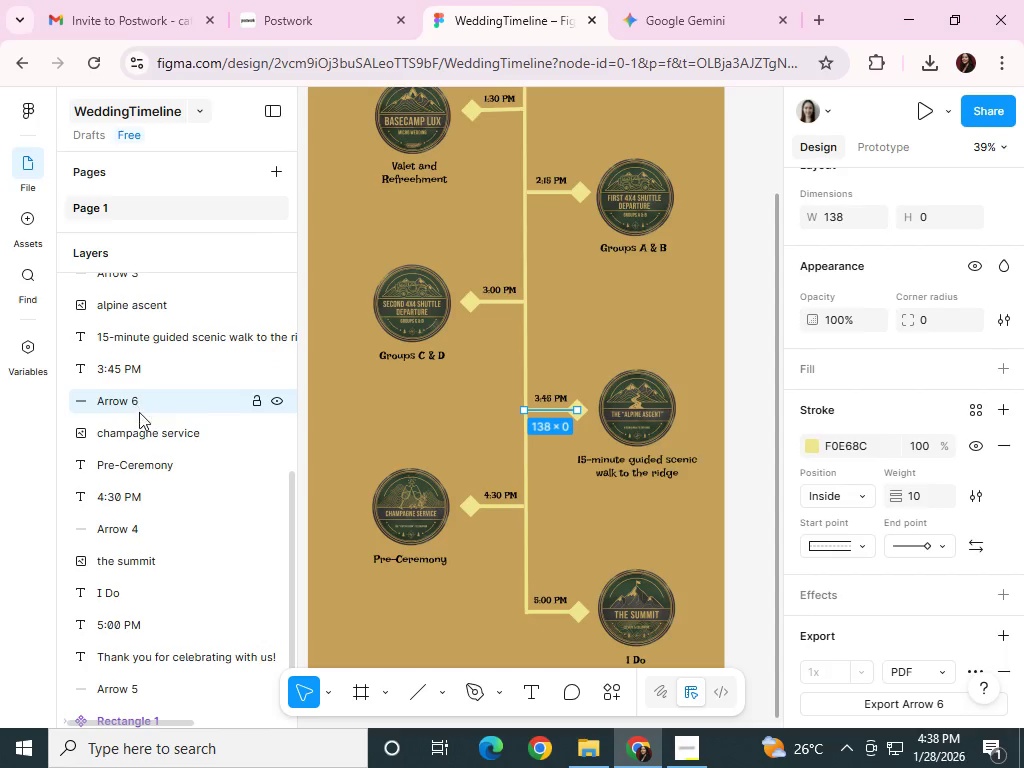 
scroll: coordinate [141, 421], scroll_direction: down, amount: 1.0
 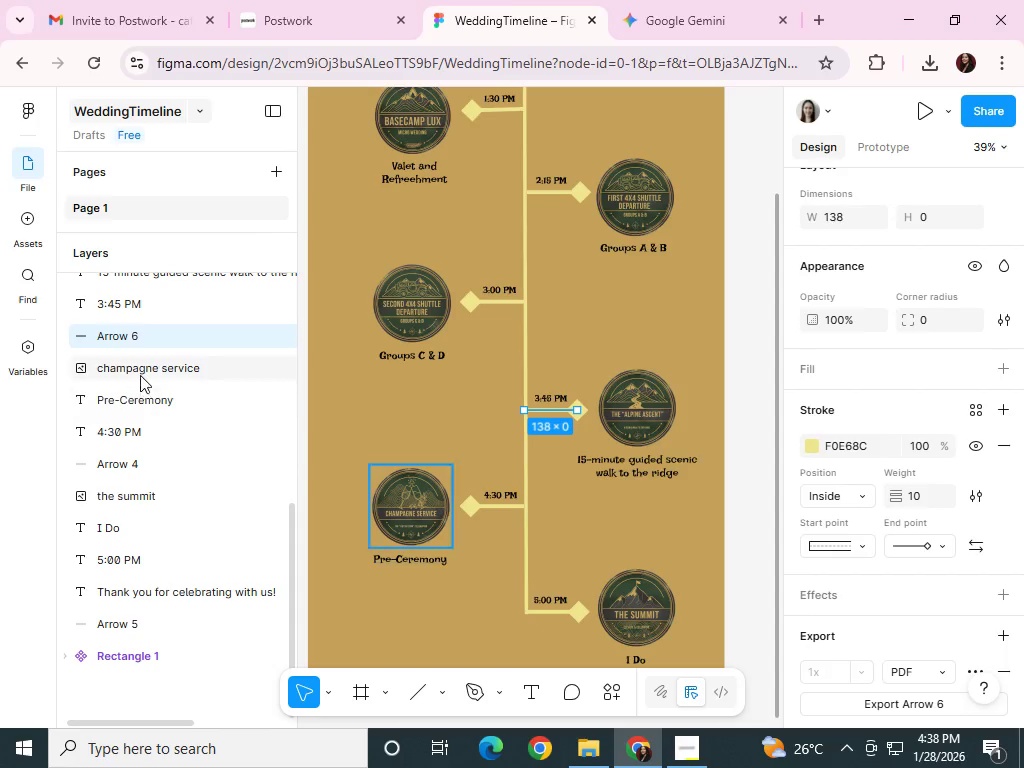 
left_click([138, 369])
 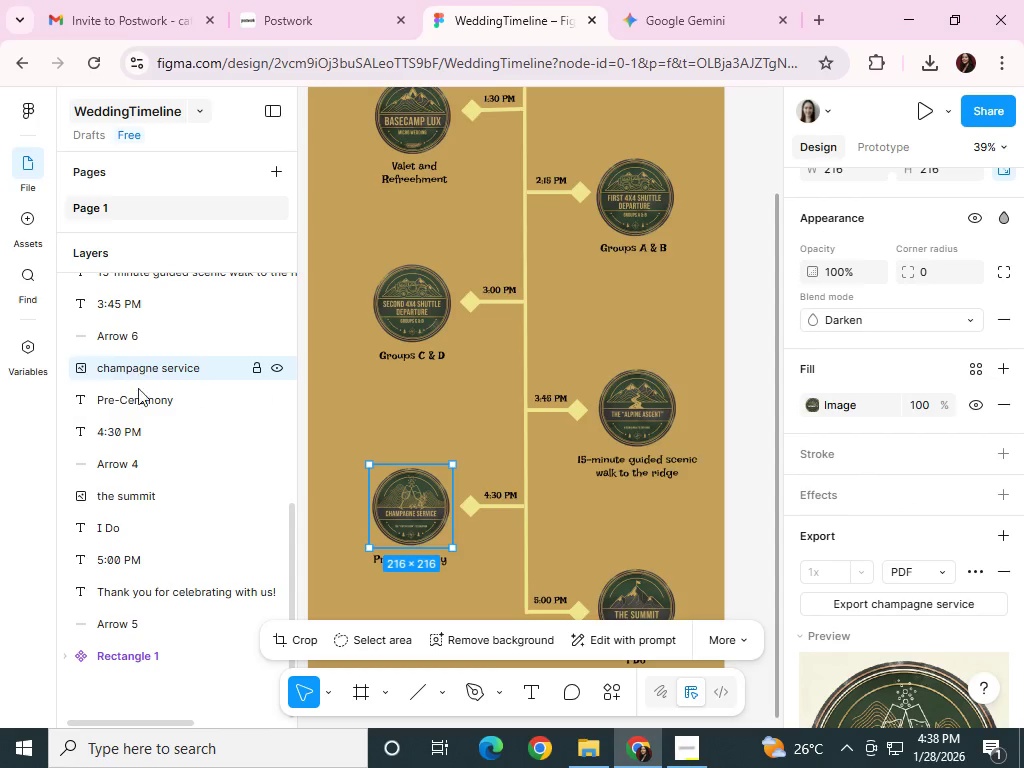 
left_click([138, 399])
 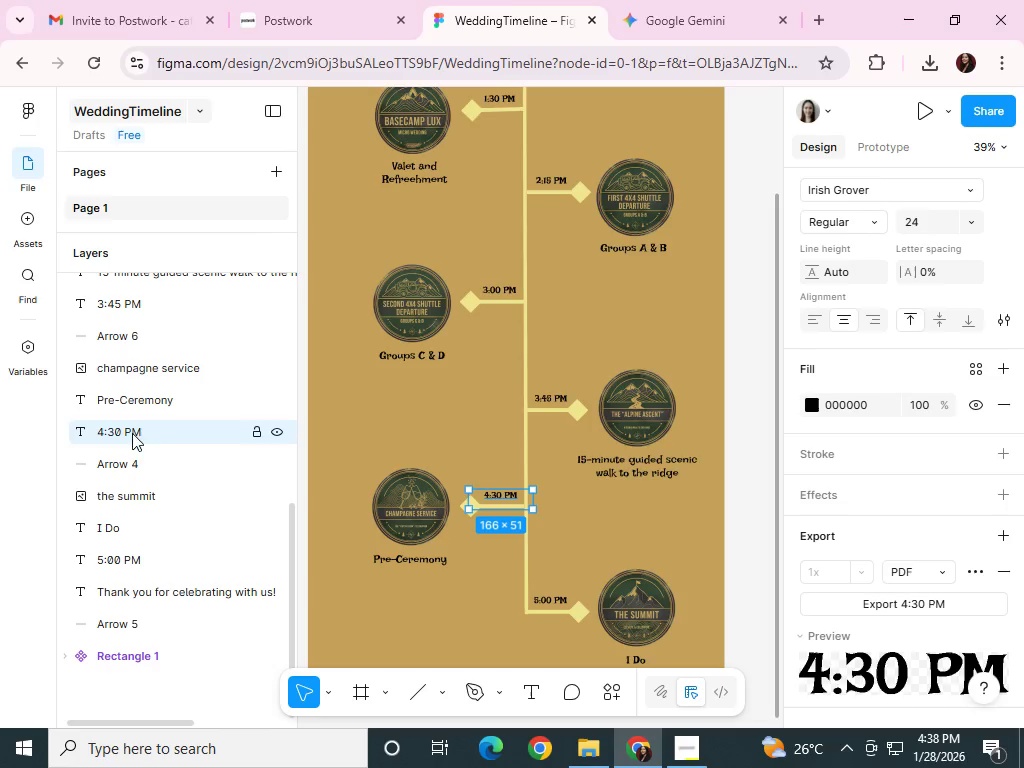 
left_click([120, 466])
 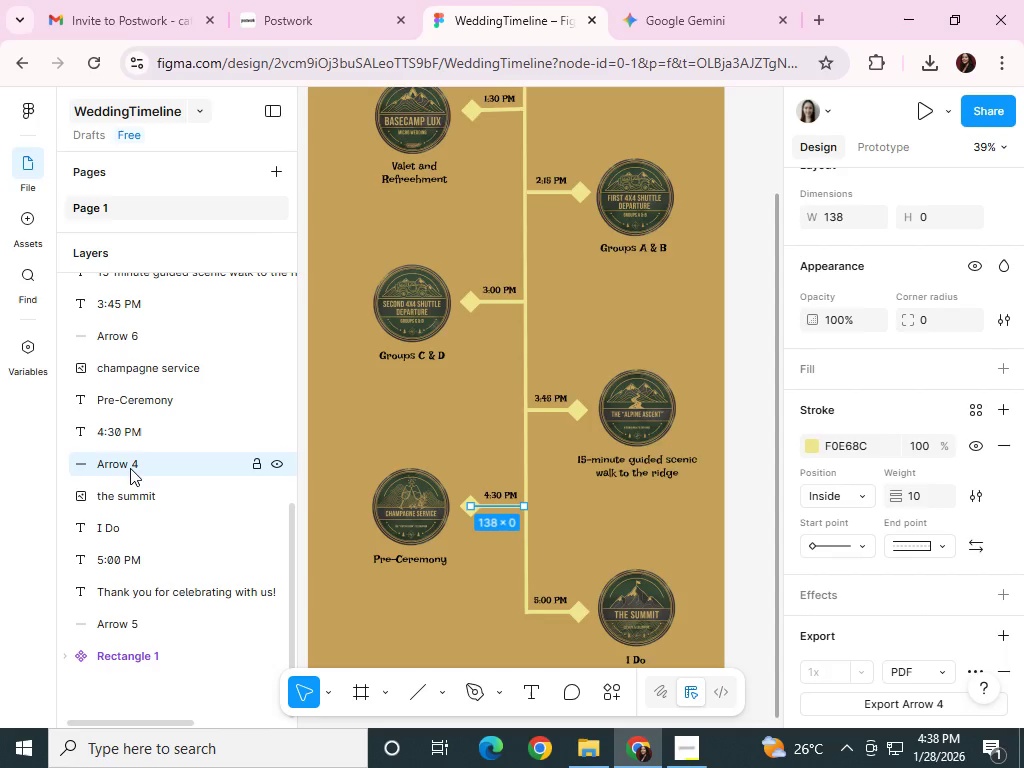 
scroll: coordinate [131, 472], scroll_direction: down, amount: 3.0
 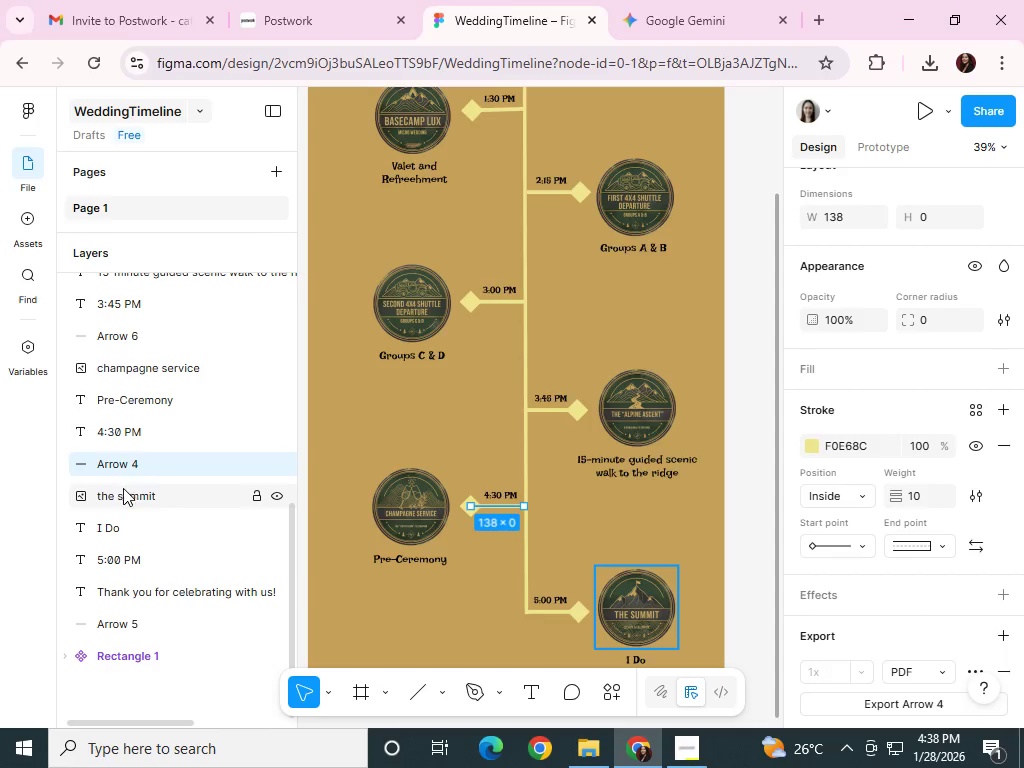 
left_click([126, 493])
 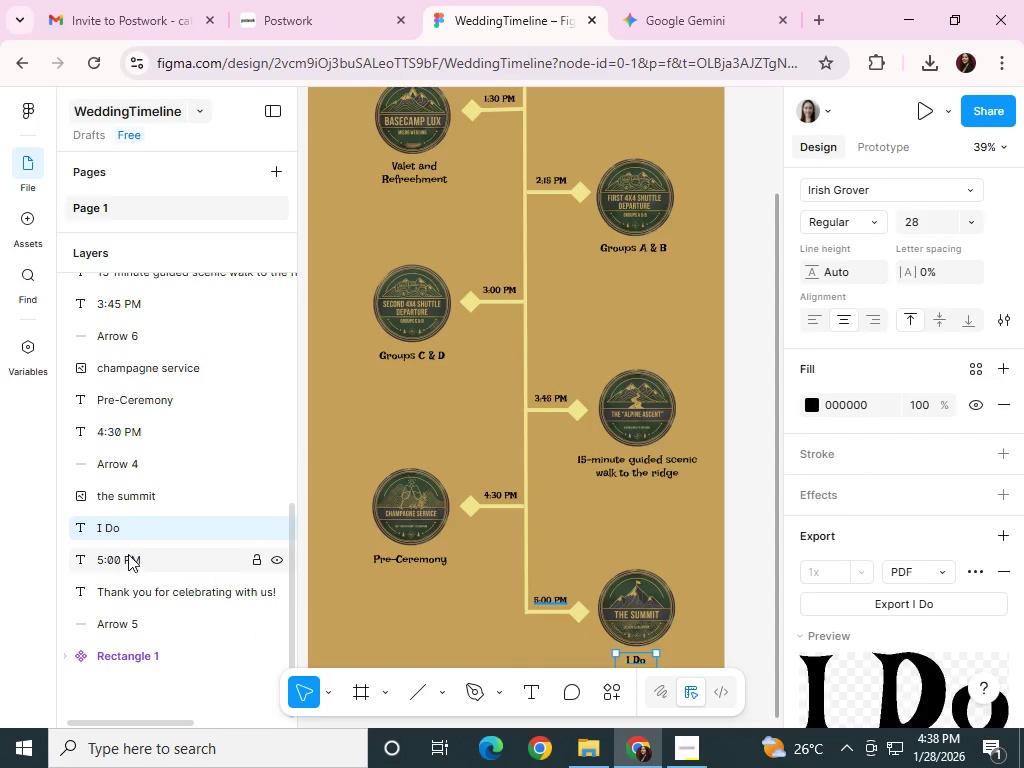 
scroll: coordinate [134, 557], scroll_direction: down, amount: 2.0
 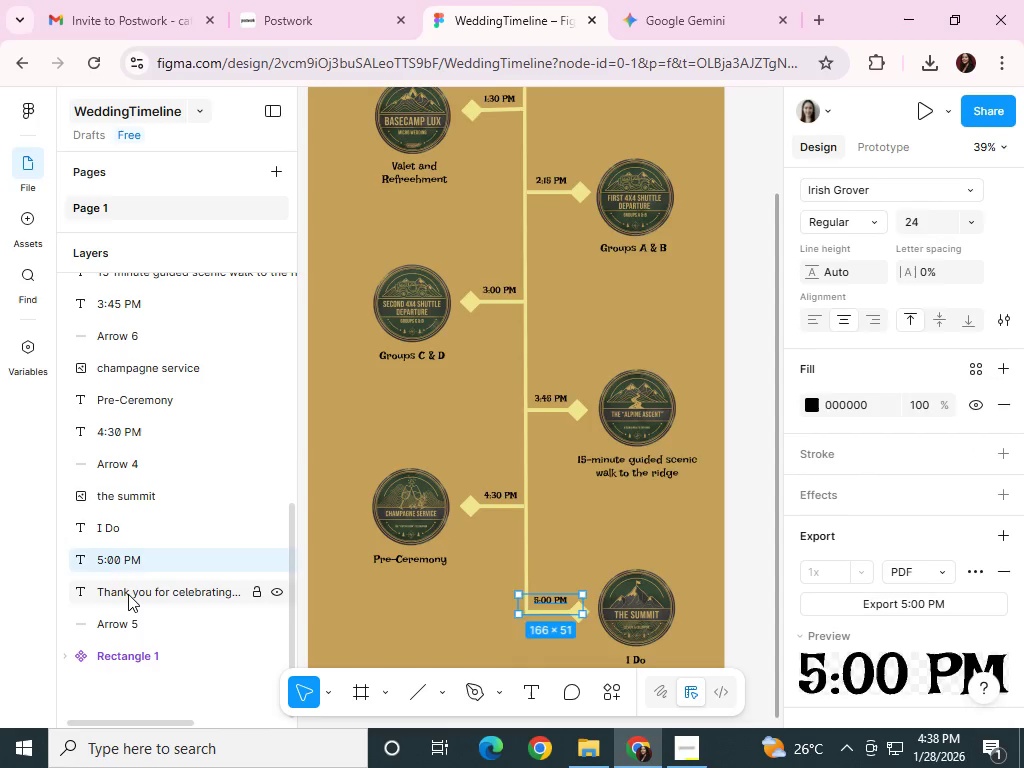 
left_click([128, 594])
 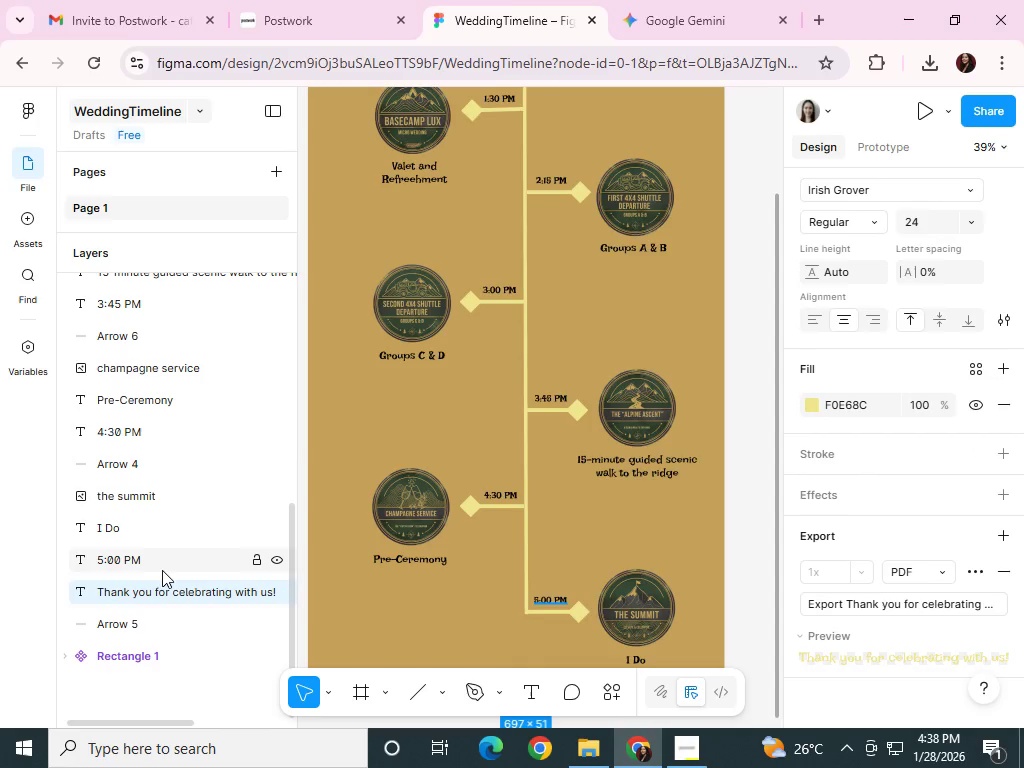 
scroll: coordinate [162, 570], scroll_direction: down, amount: 1.0
 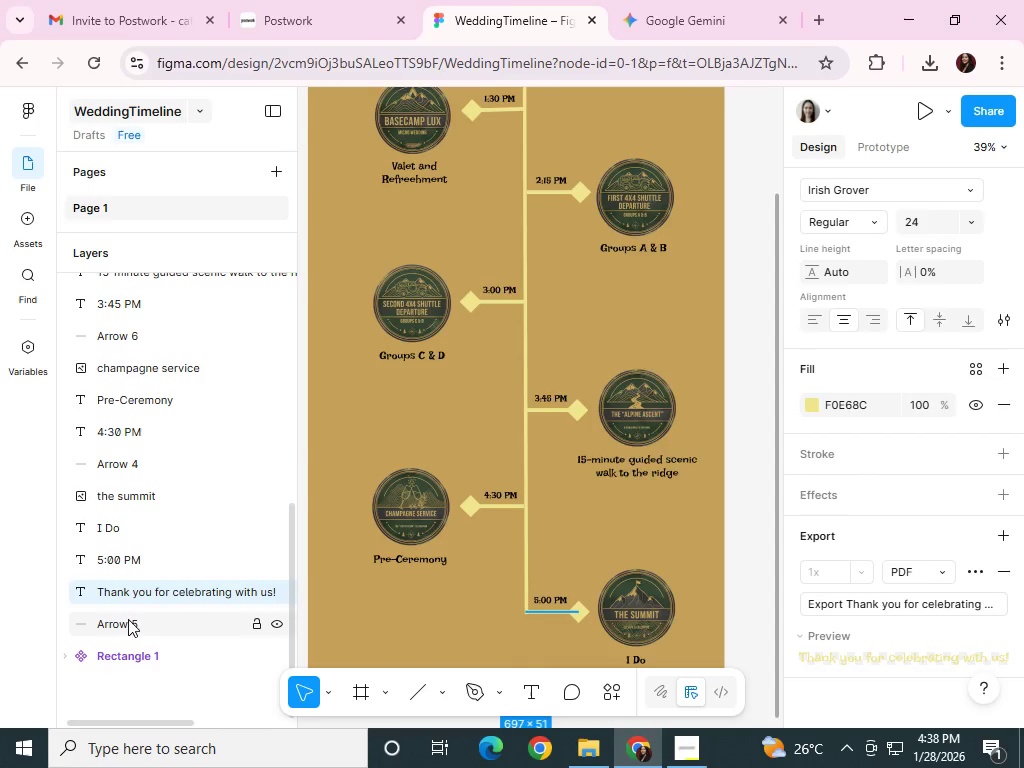 
left_click([119, 621])
 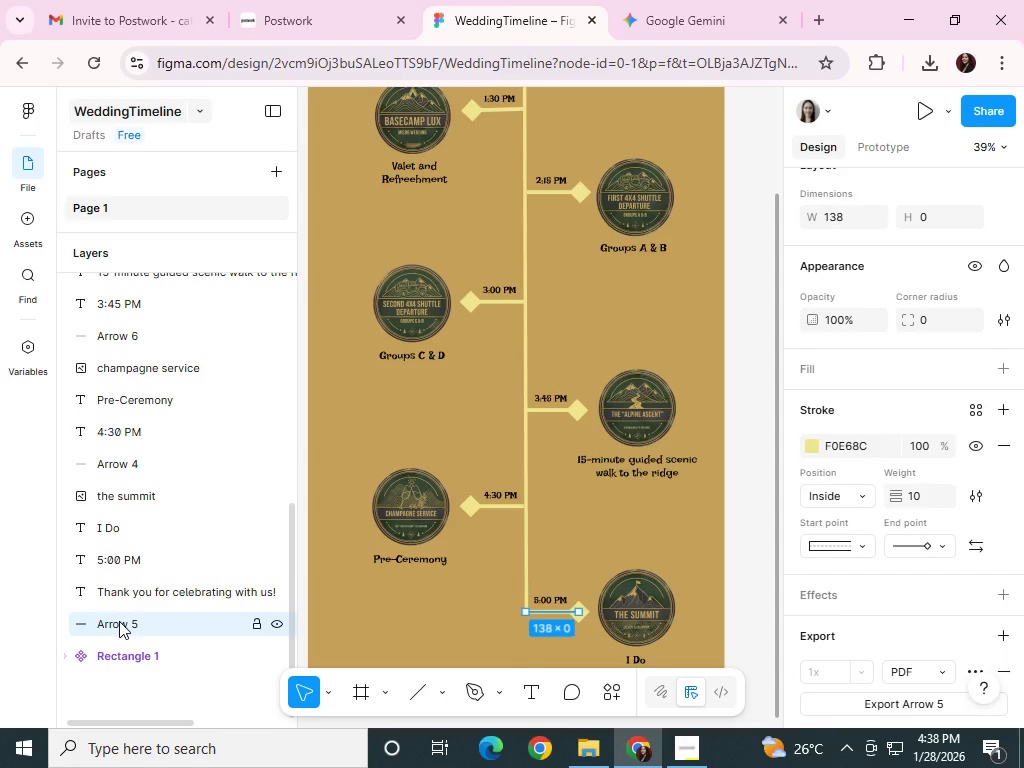 
left_click_drag(start_coordinate=[119, 621], to_coordinate=[119, 579])
 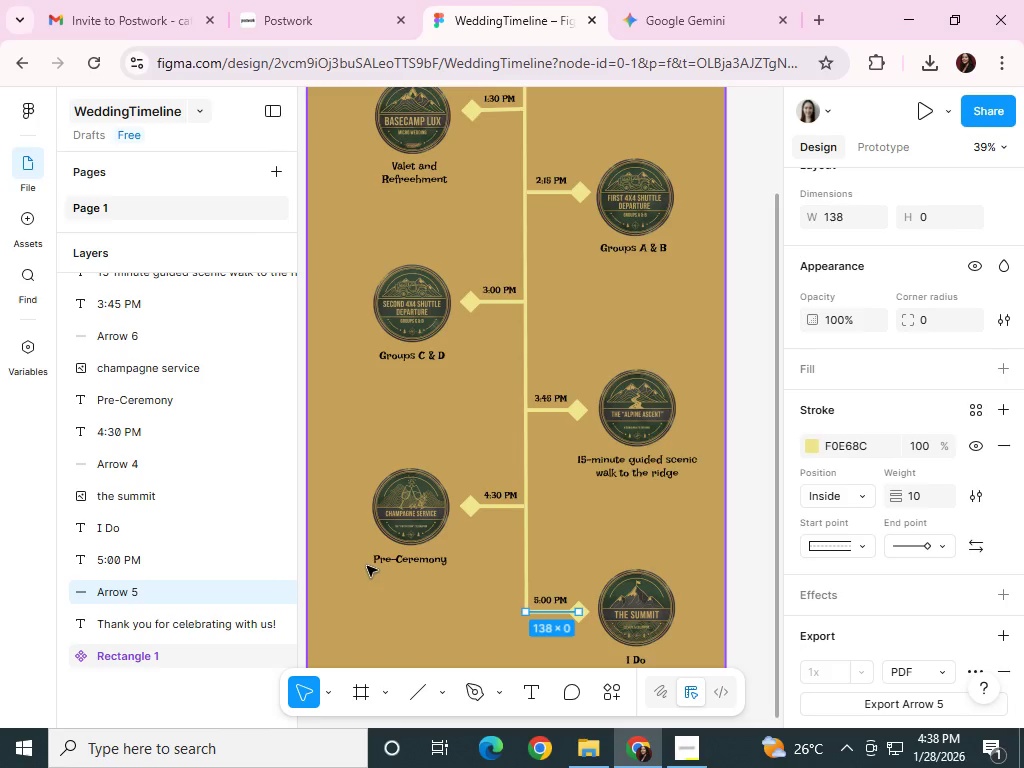 
scroll: coordinate [369, 574], scroll_direction: down, amount: 8.0
 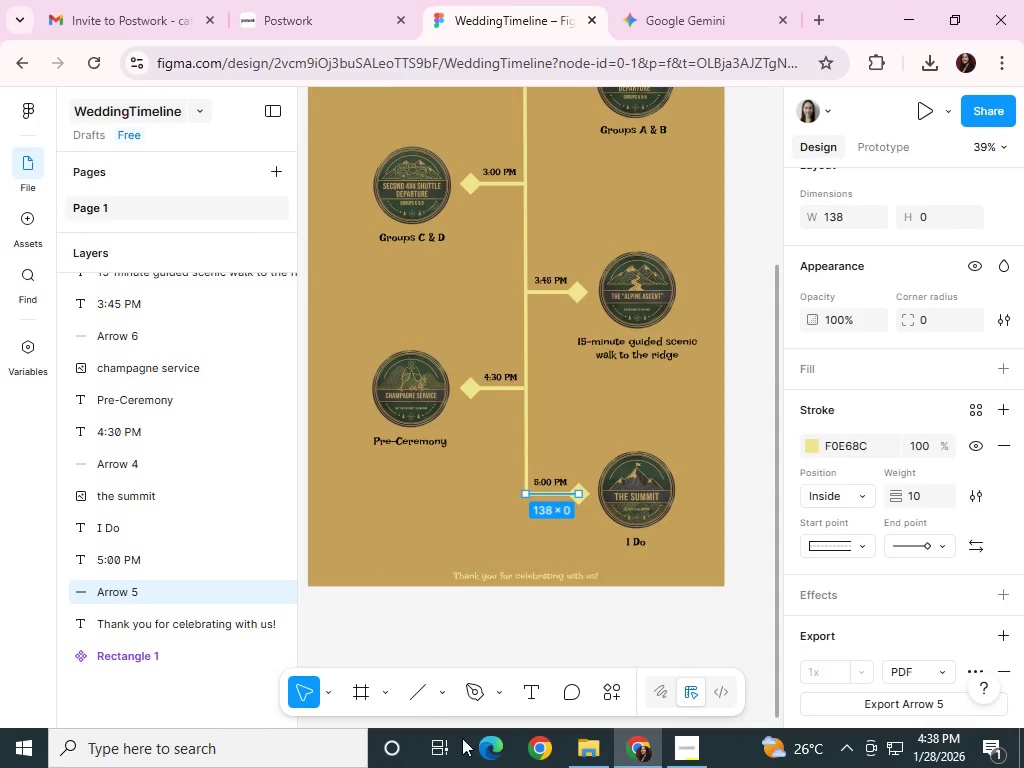 
left_click([703, 747])